 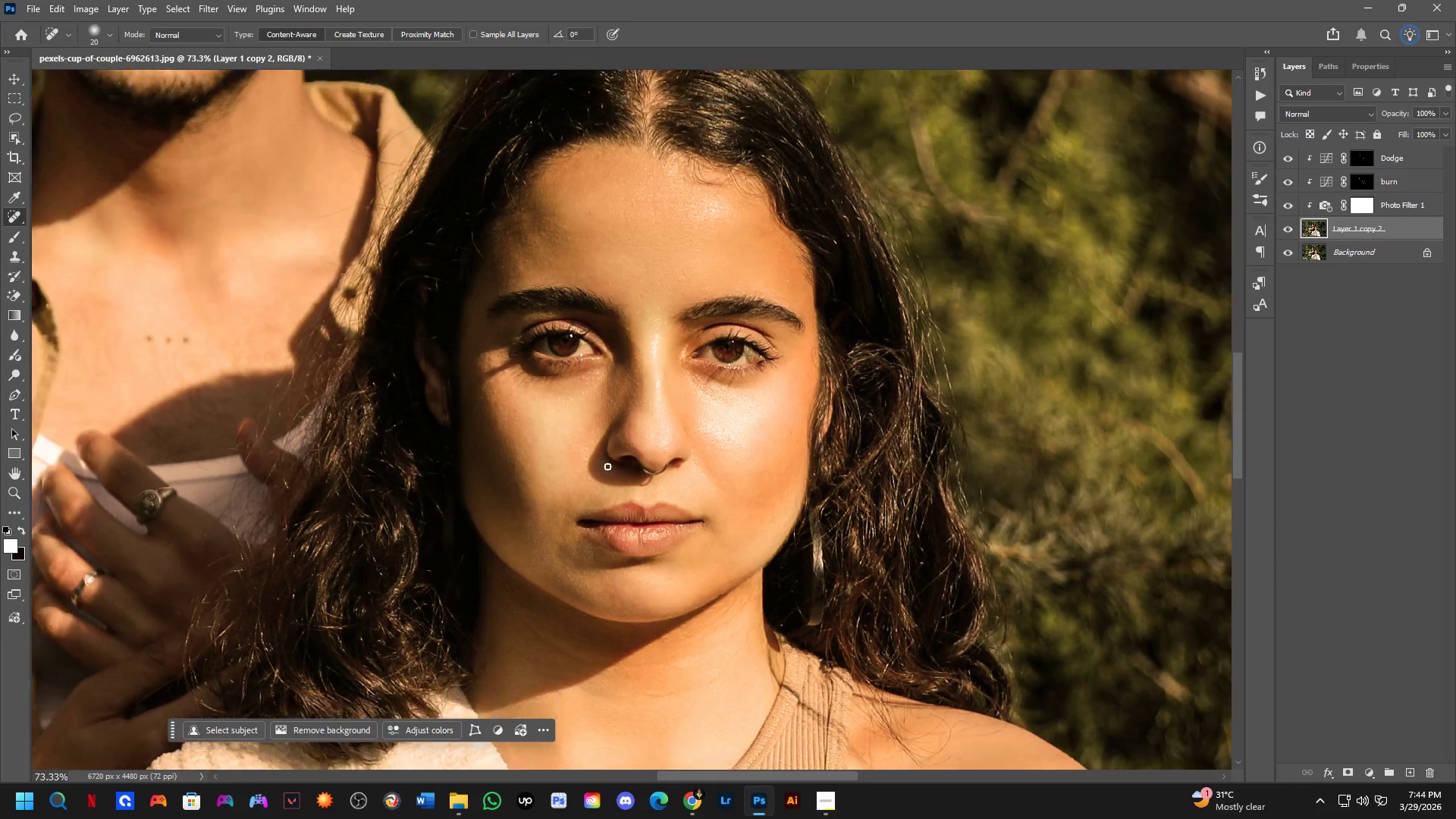 
key(Shift+ShiftLeft)
 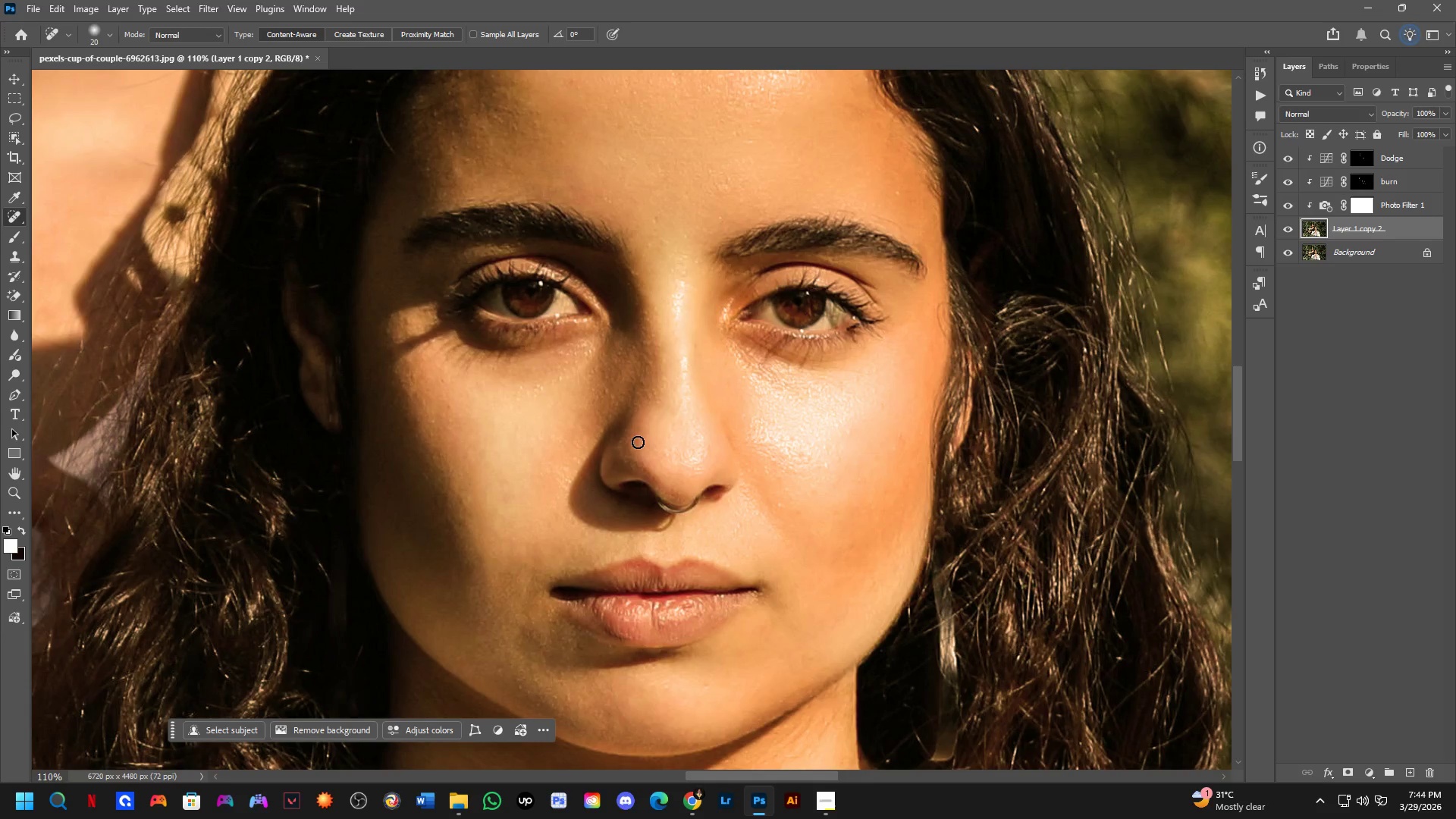 
scroll: coordinate [613, 439], scroll_direction: up, amount: 1.0
 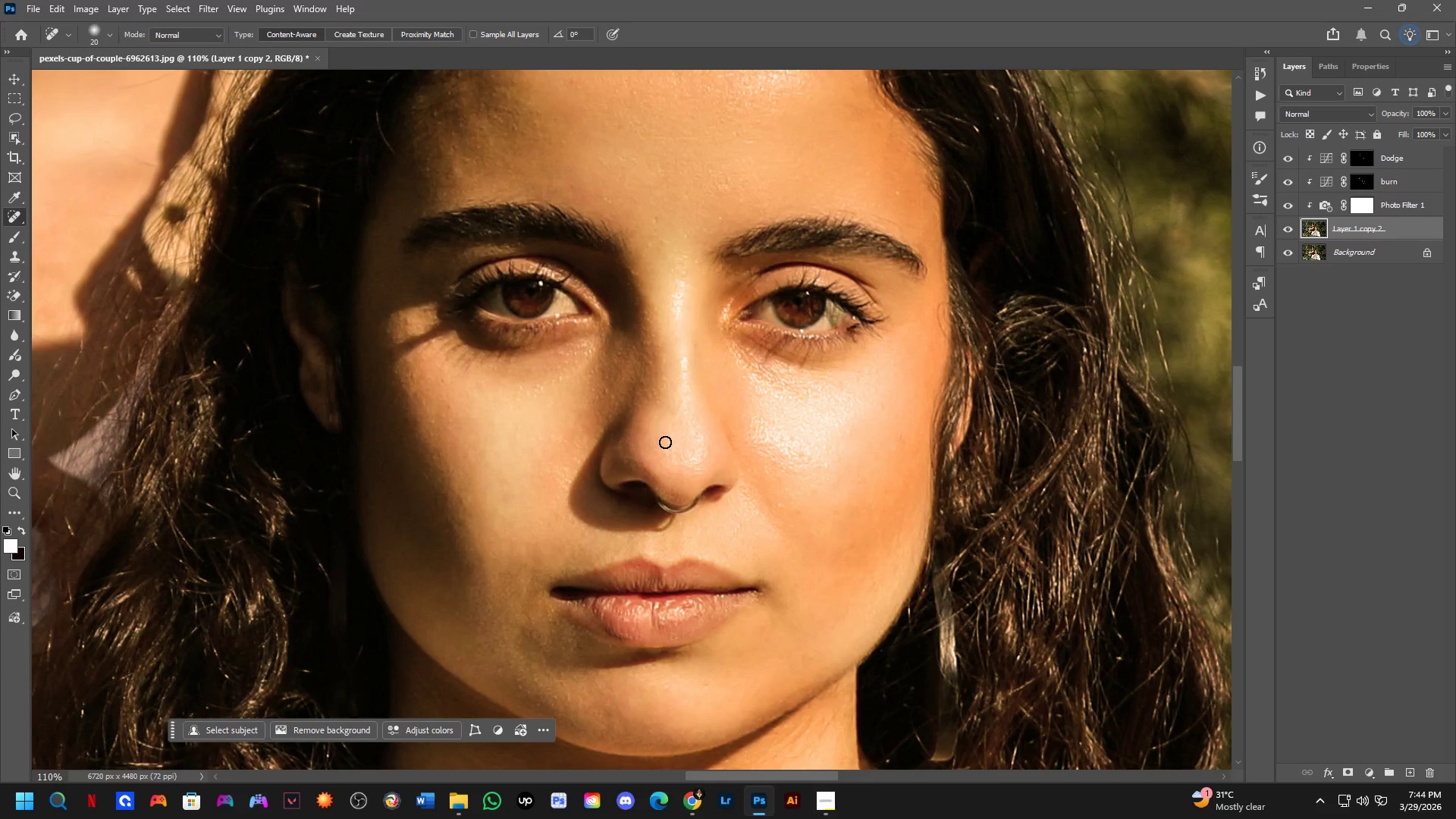 
key(Alt+AltLeft)
 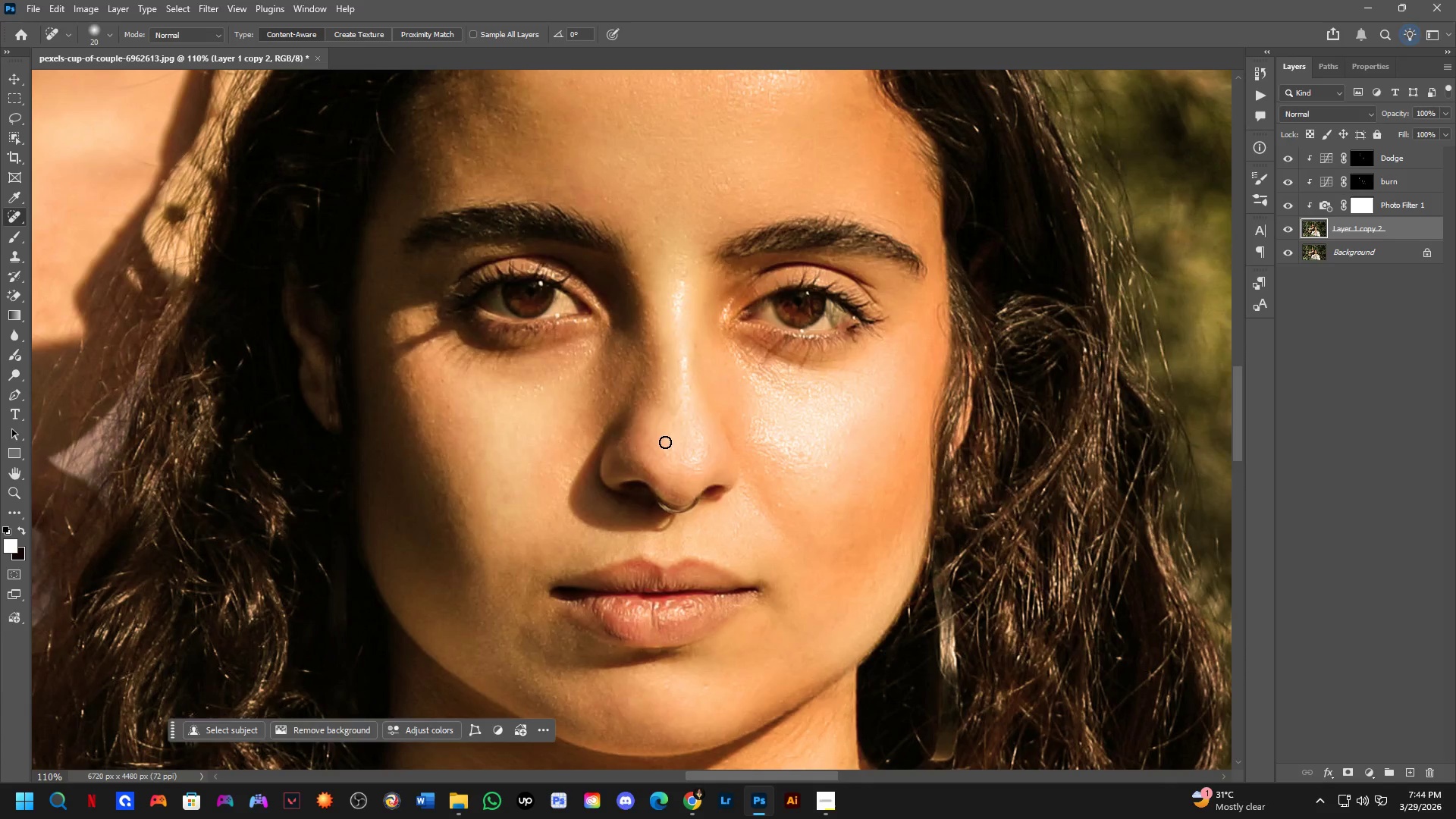 
key(Alt+Tab)